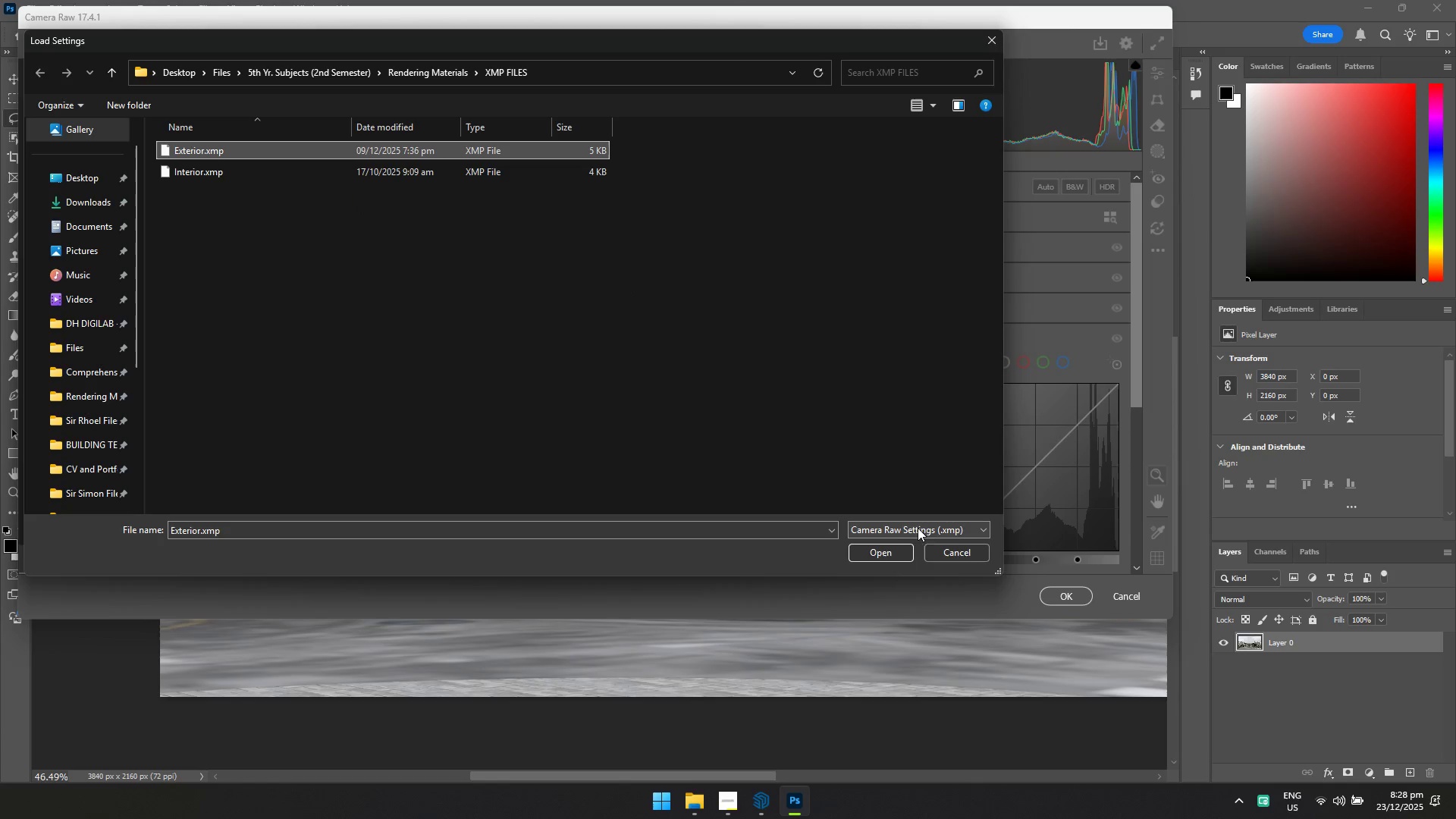 
left_click([883, 548])
 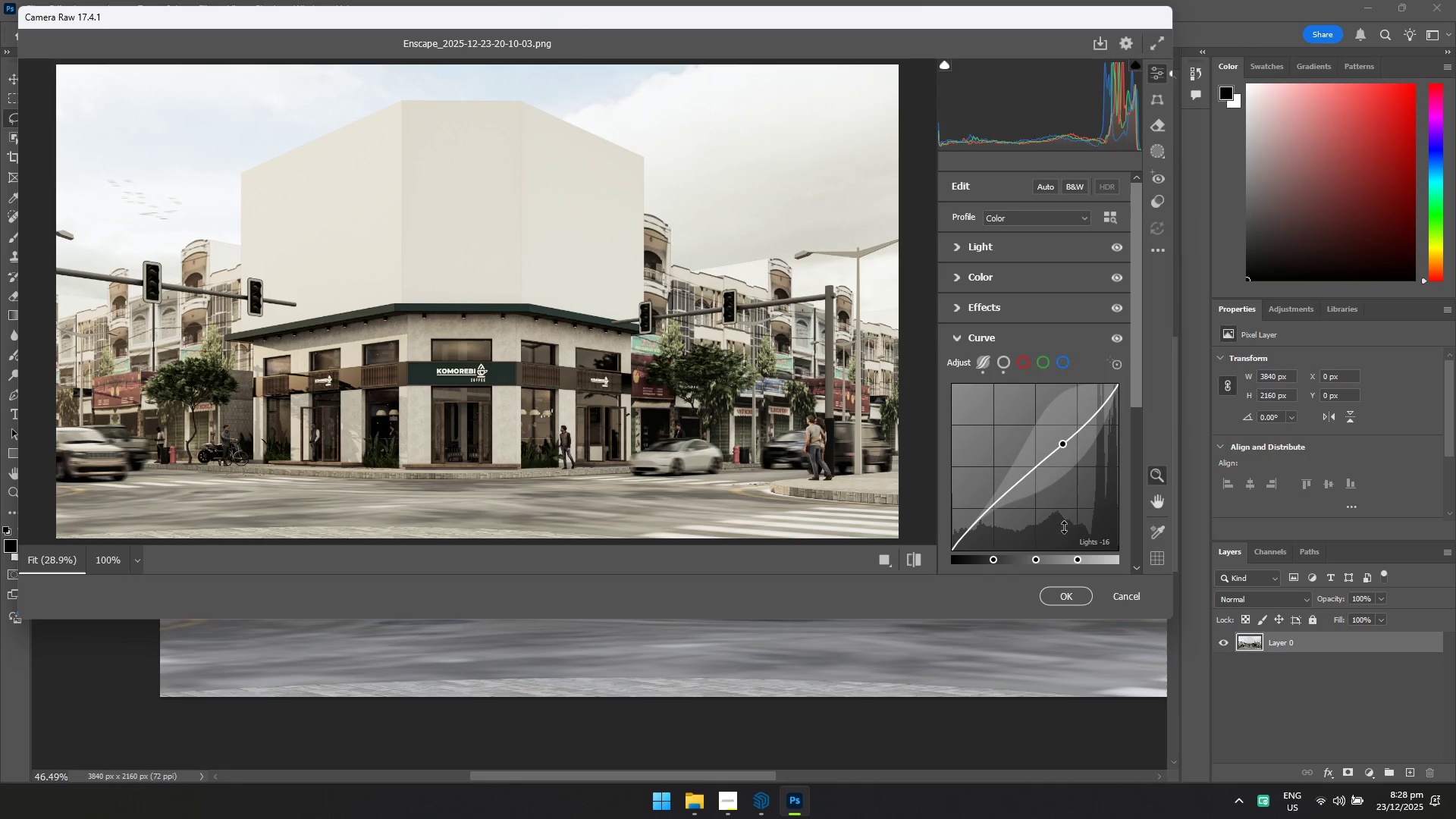 
left_click([1082, 588])
 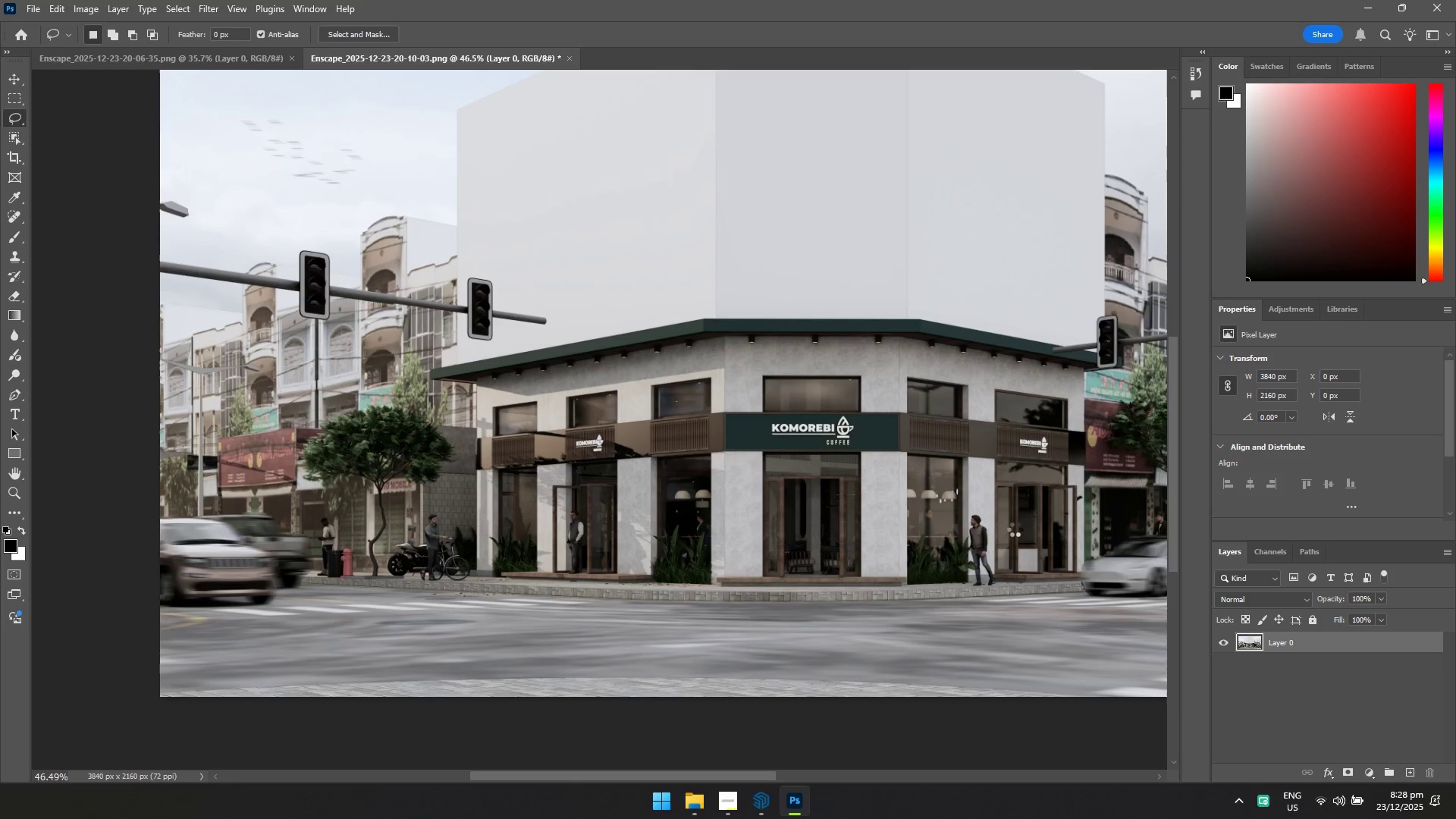 
key(Control+S)
 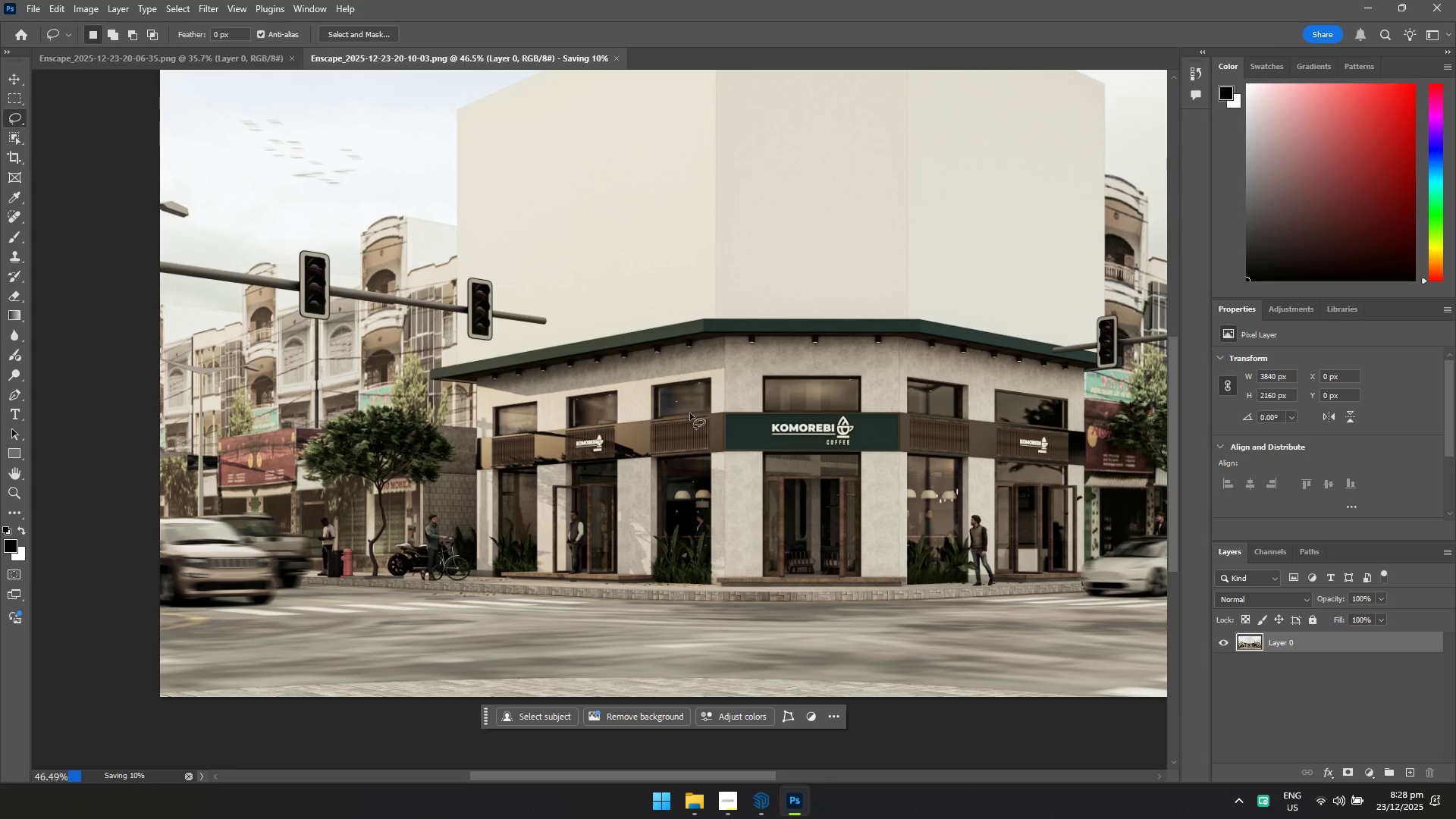 
hold_key(key=ControlLeft, duration=1.48)
 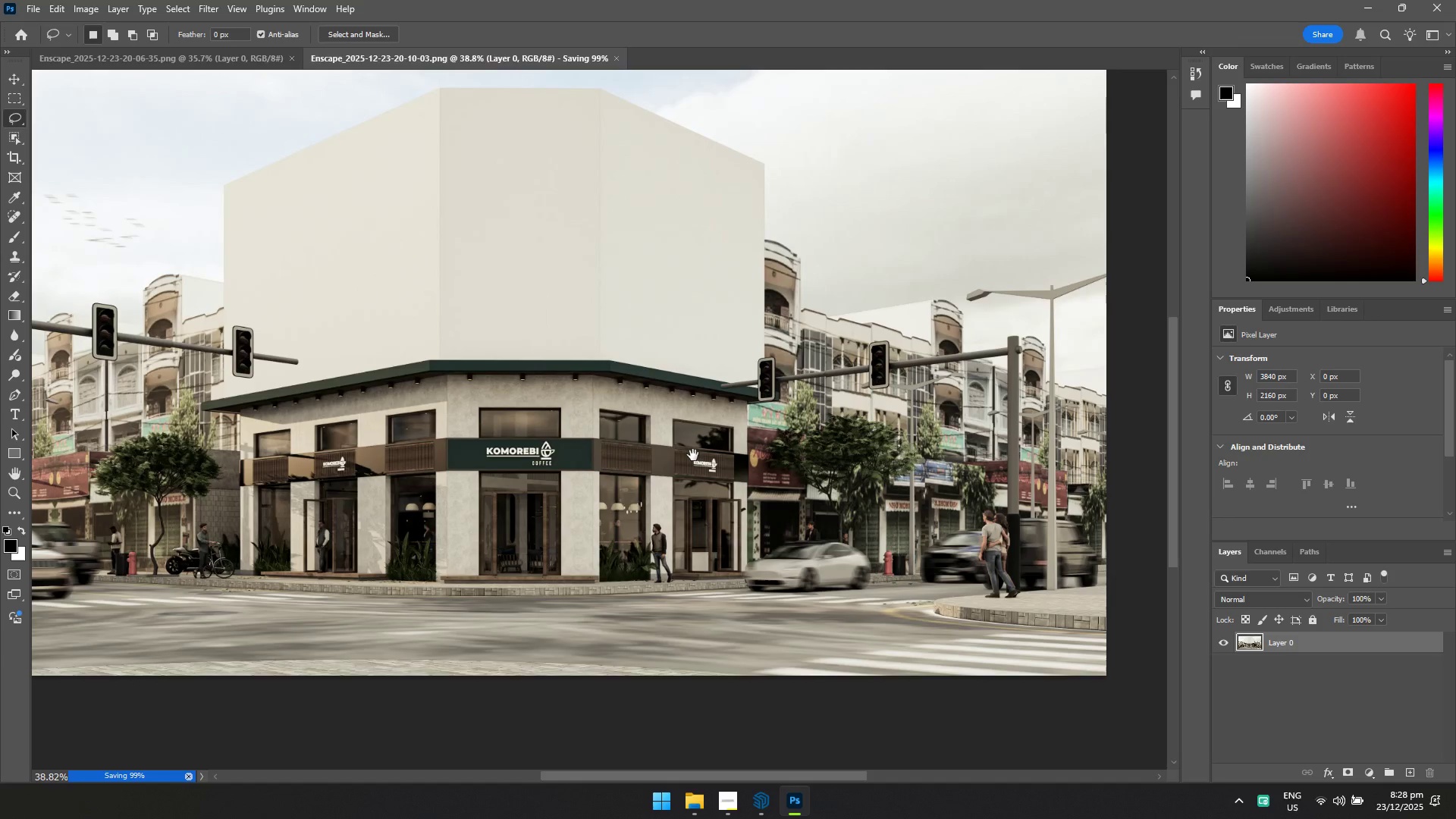 
hold_key(key=Space, duration=1.42)
 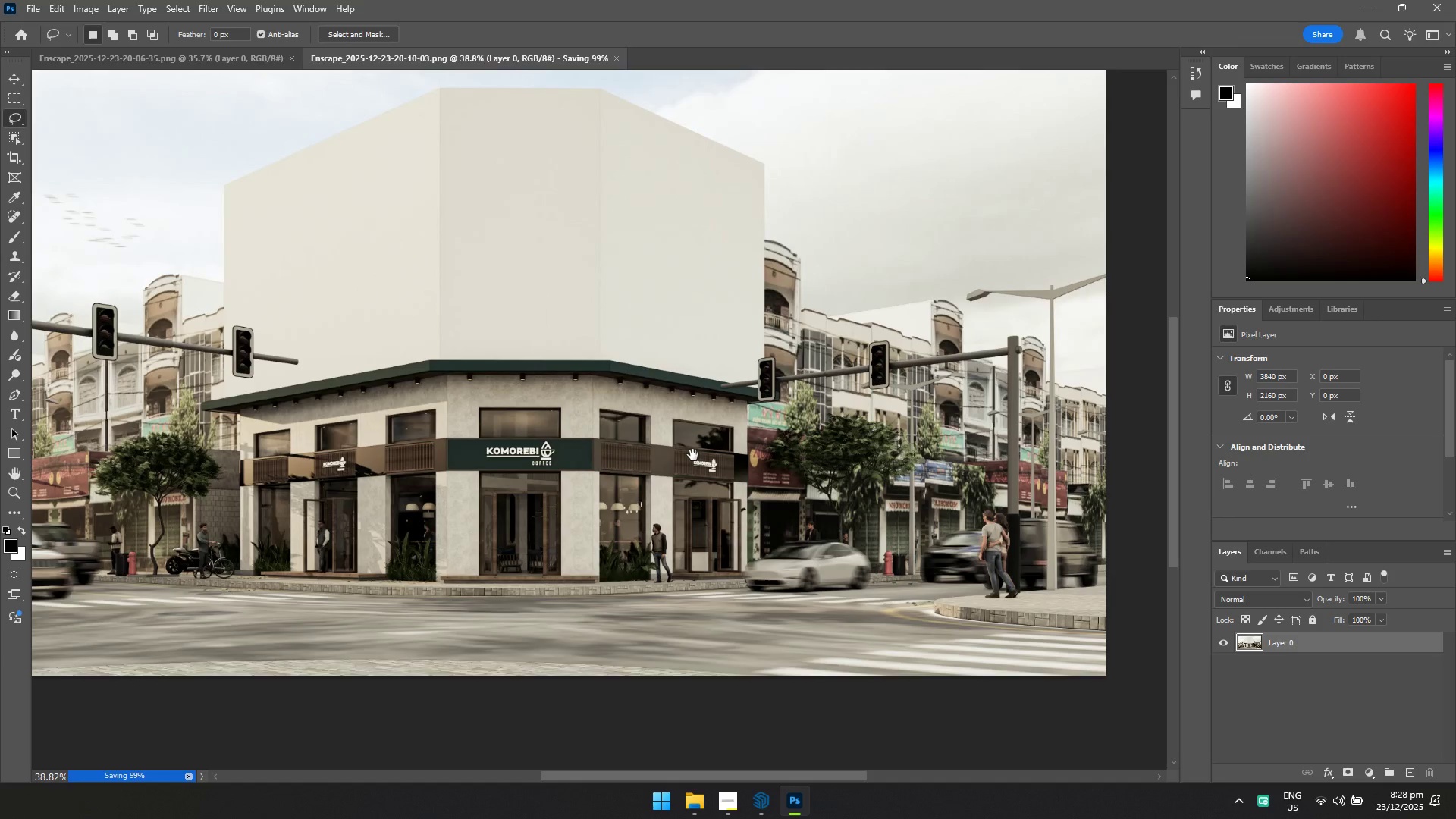 
left_click_drag(start_coordinate=[854, 414], to_coordinate=[835, 452])
 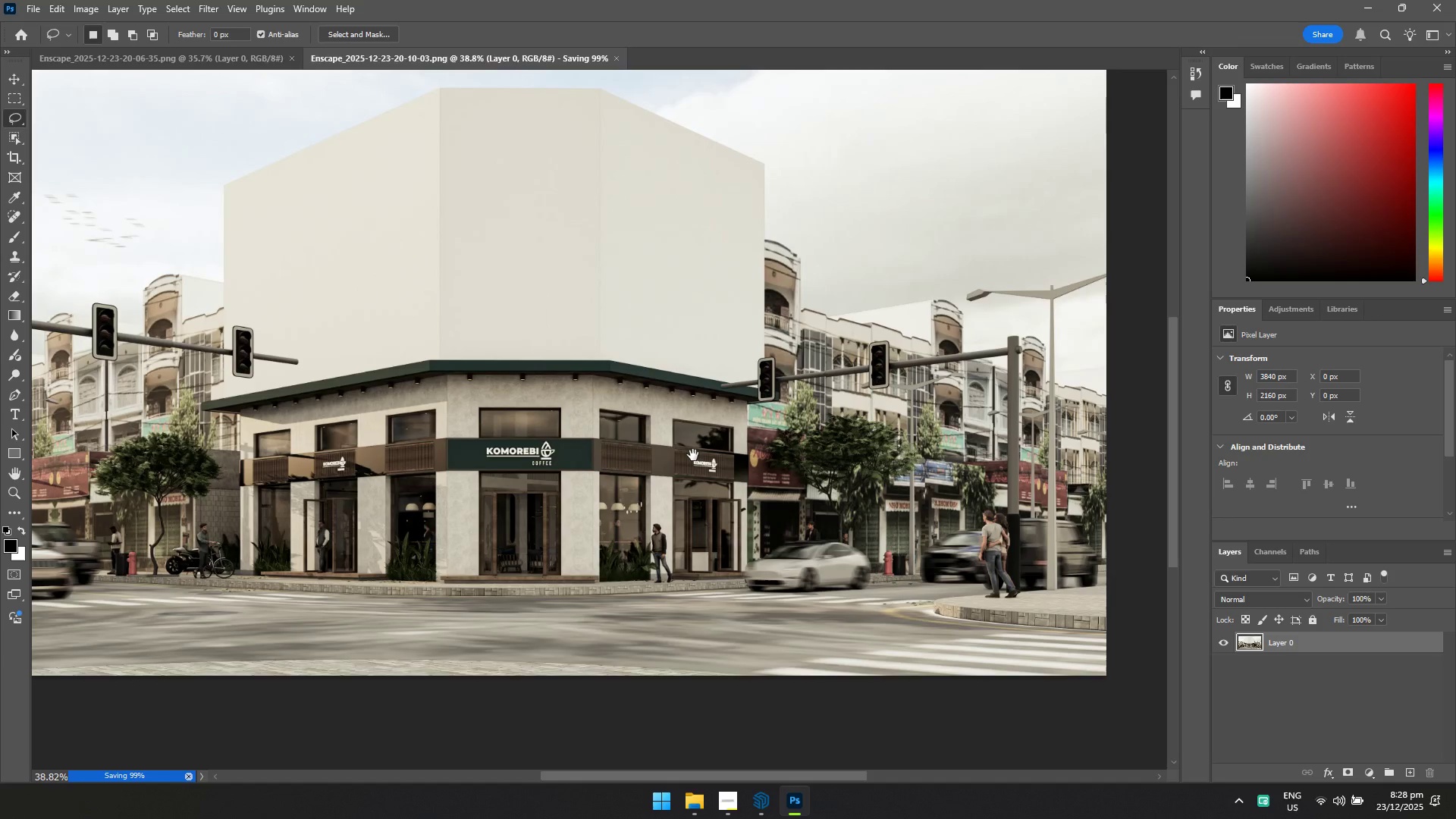 
hold_key(key=Space, duration=1.0)
 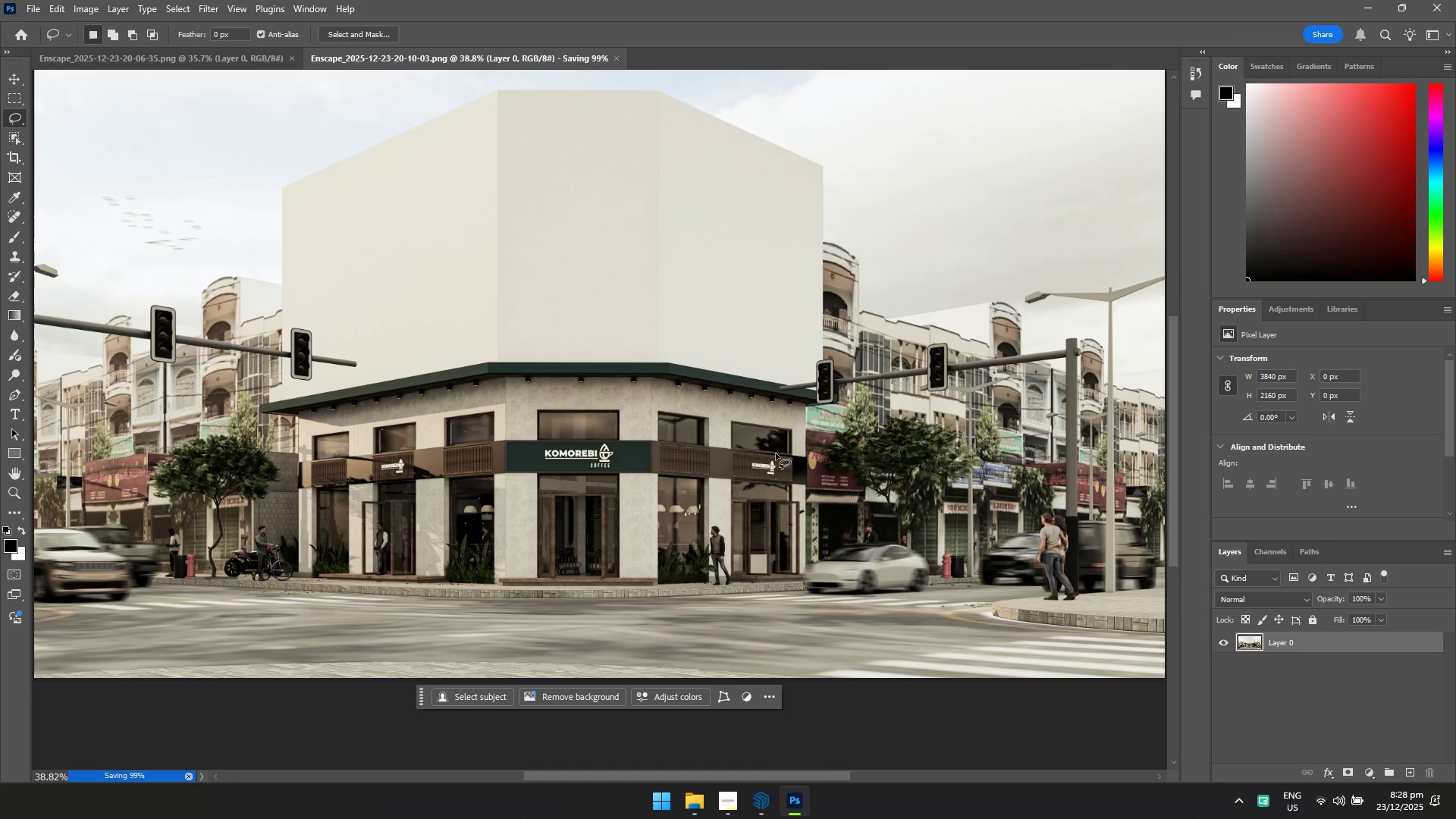 
left_click_drag(start_coordinate=[992, 430], to_coordinate=[752, 457])
 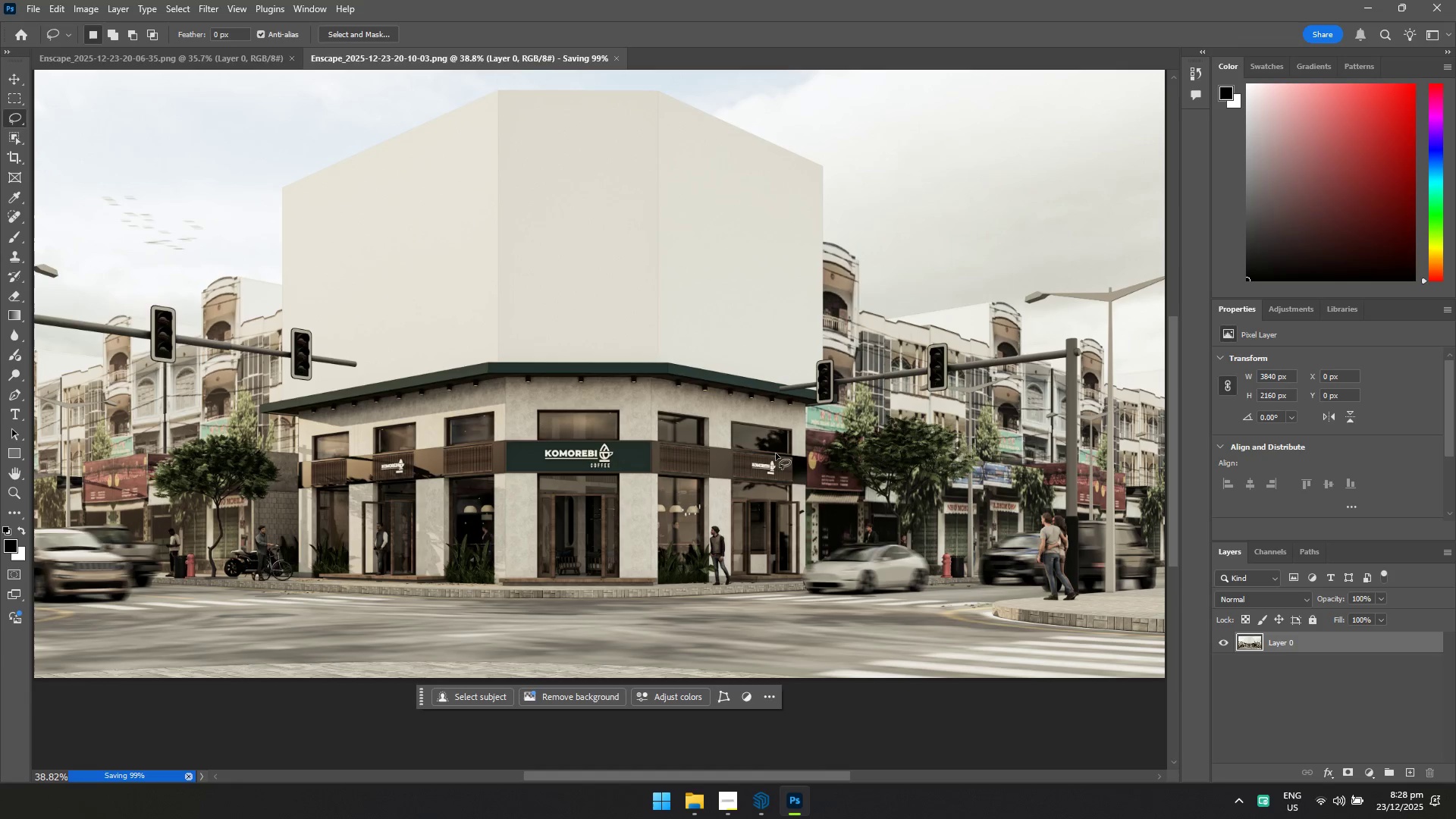 
hold_key(key=Space, duration=12.66)
 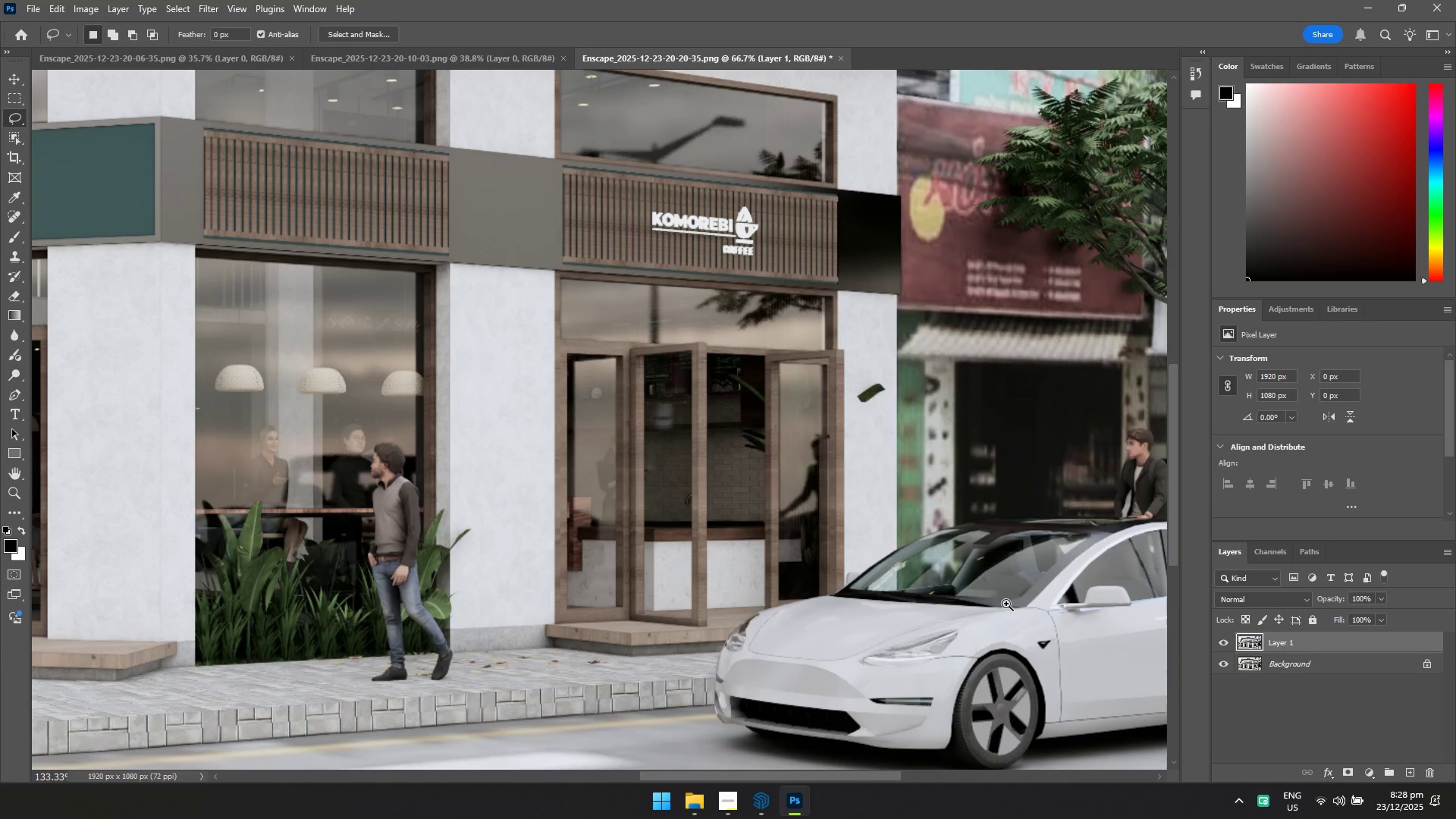 
key(Control+ControlLeft)
 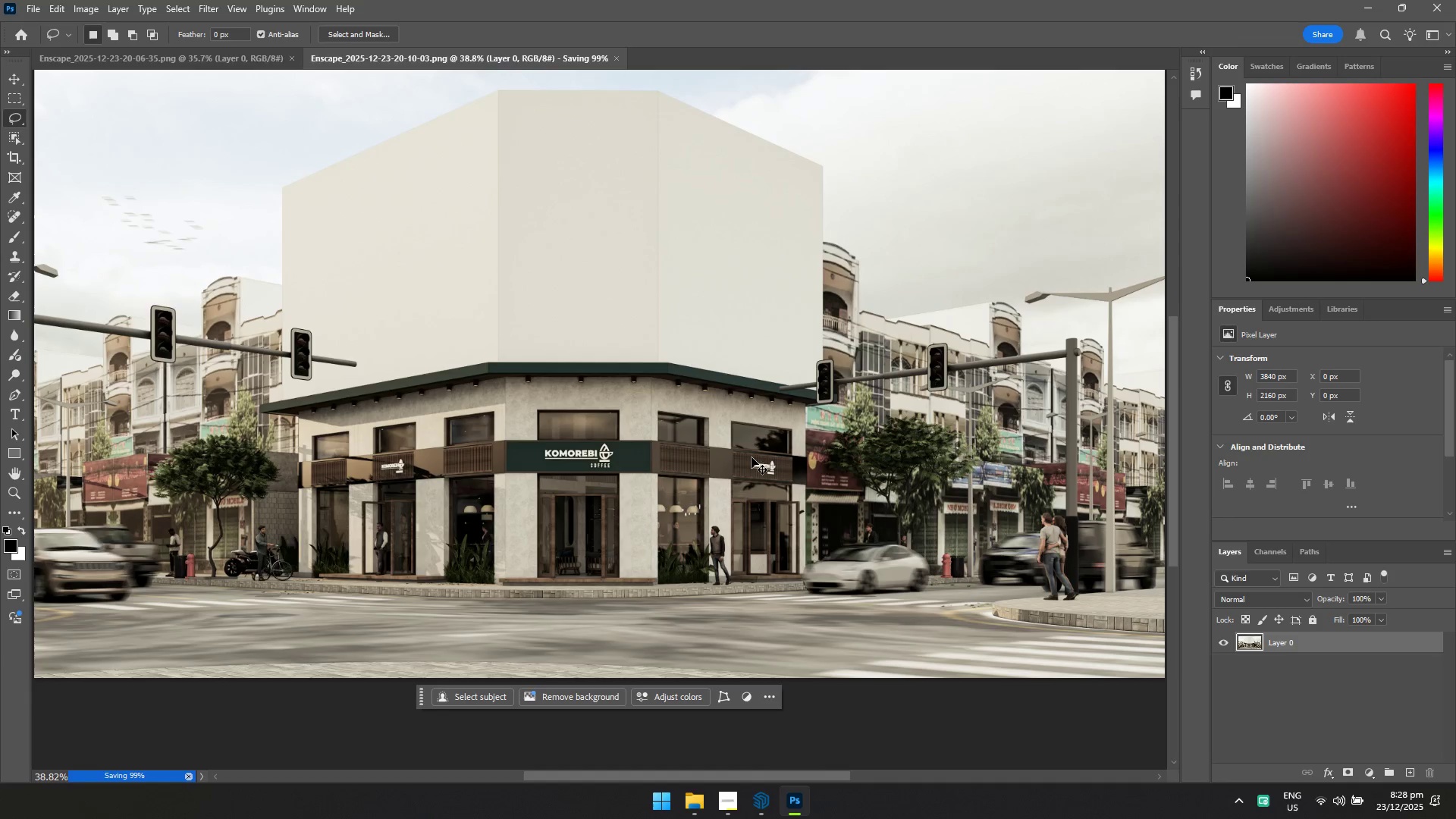 
key(Control+S)
 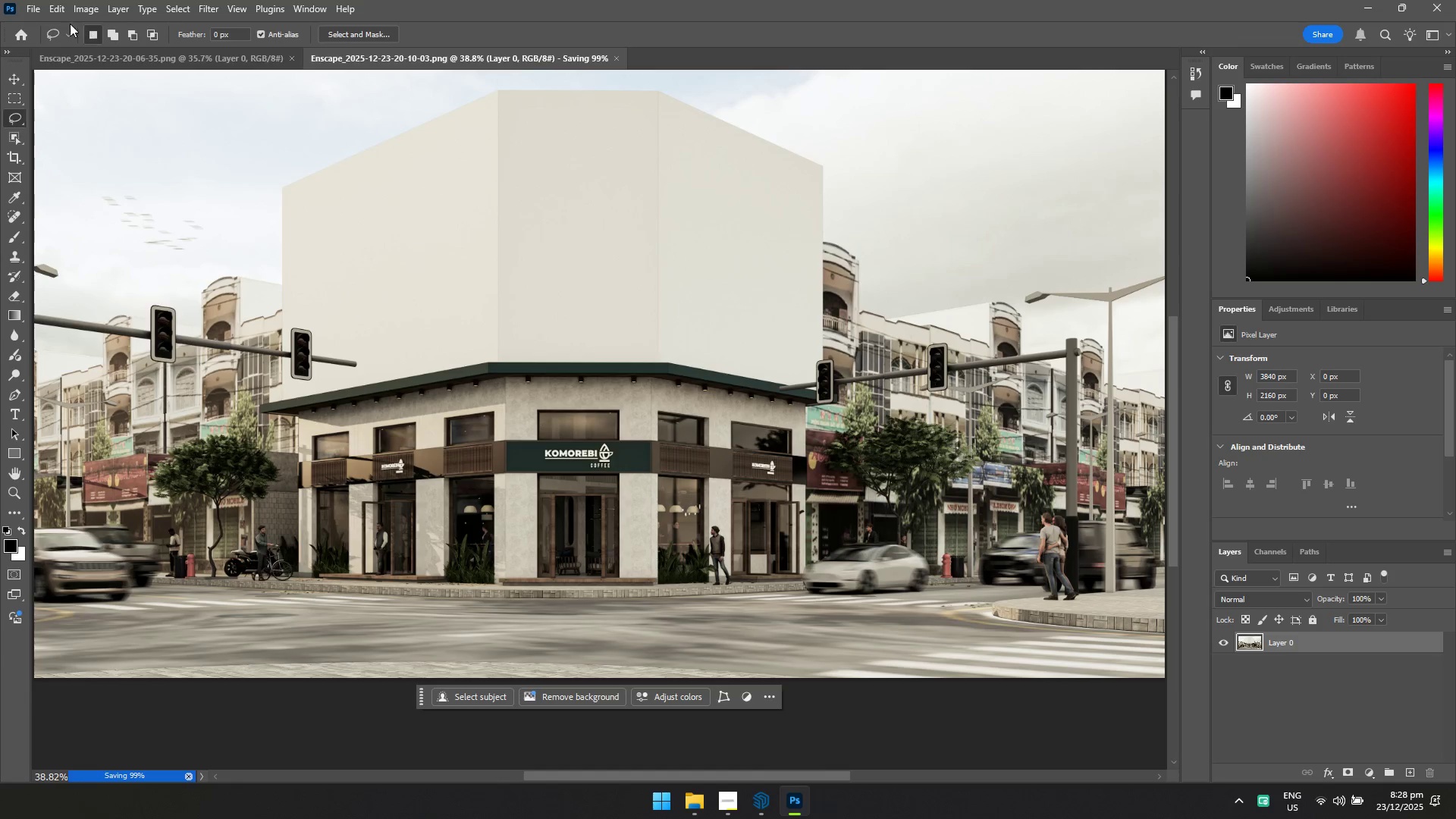 
left_click([38, 12])
 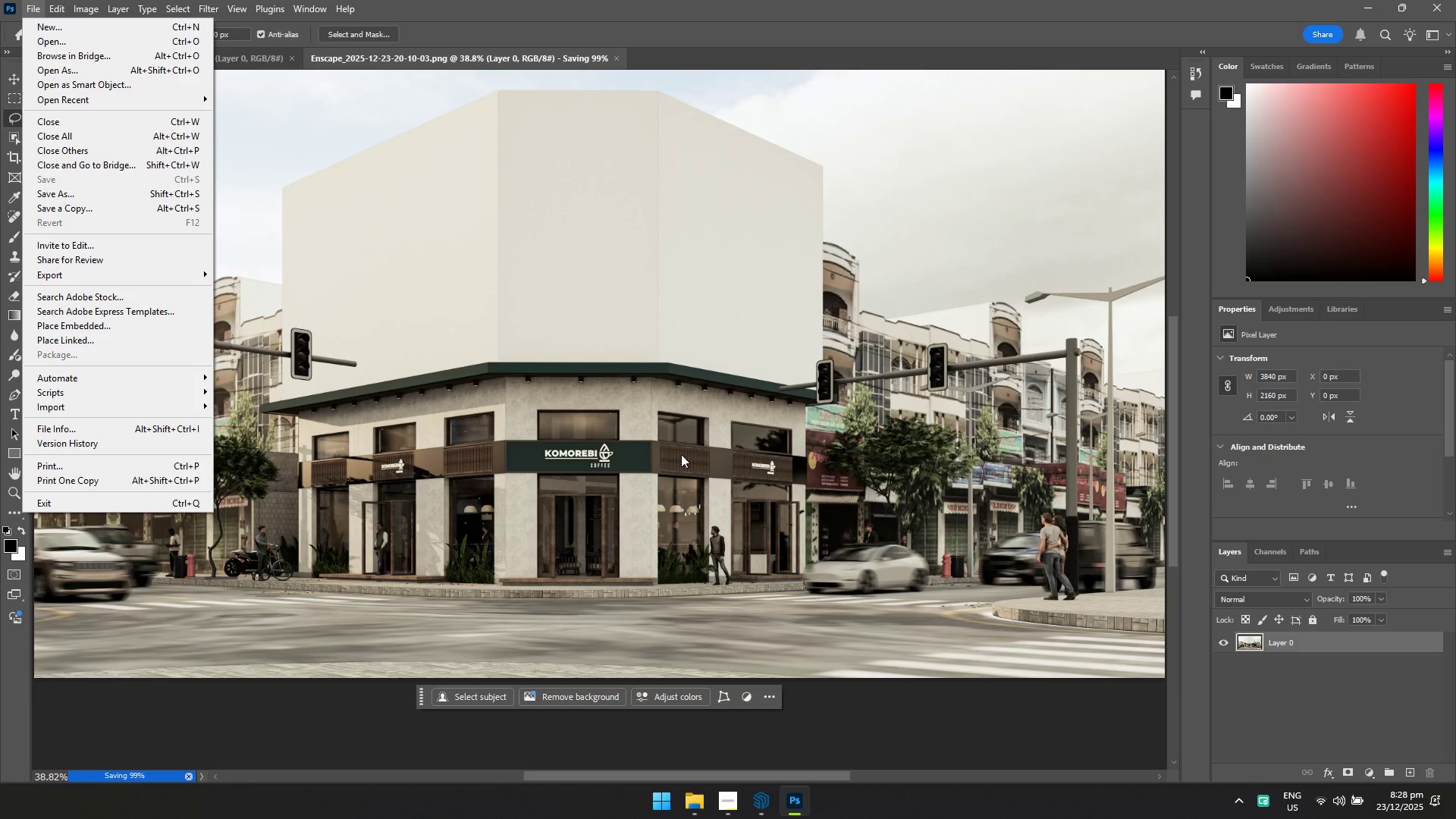 
key(Alt+AltLeft)
 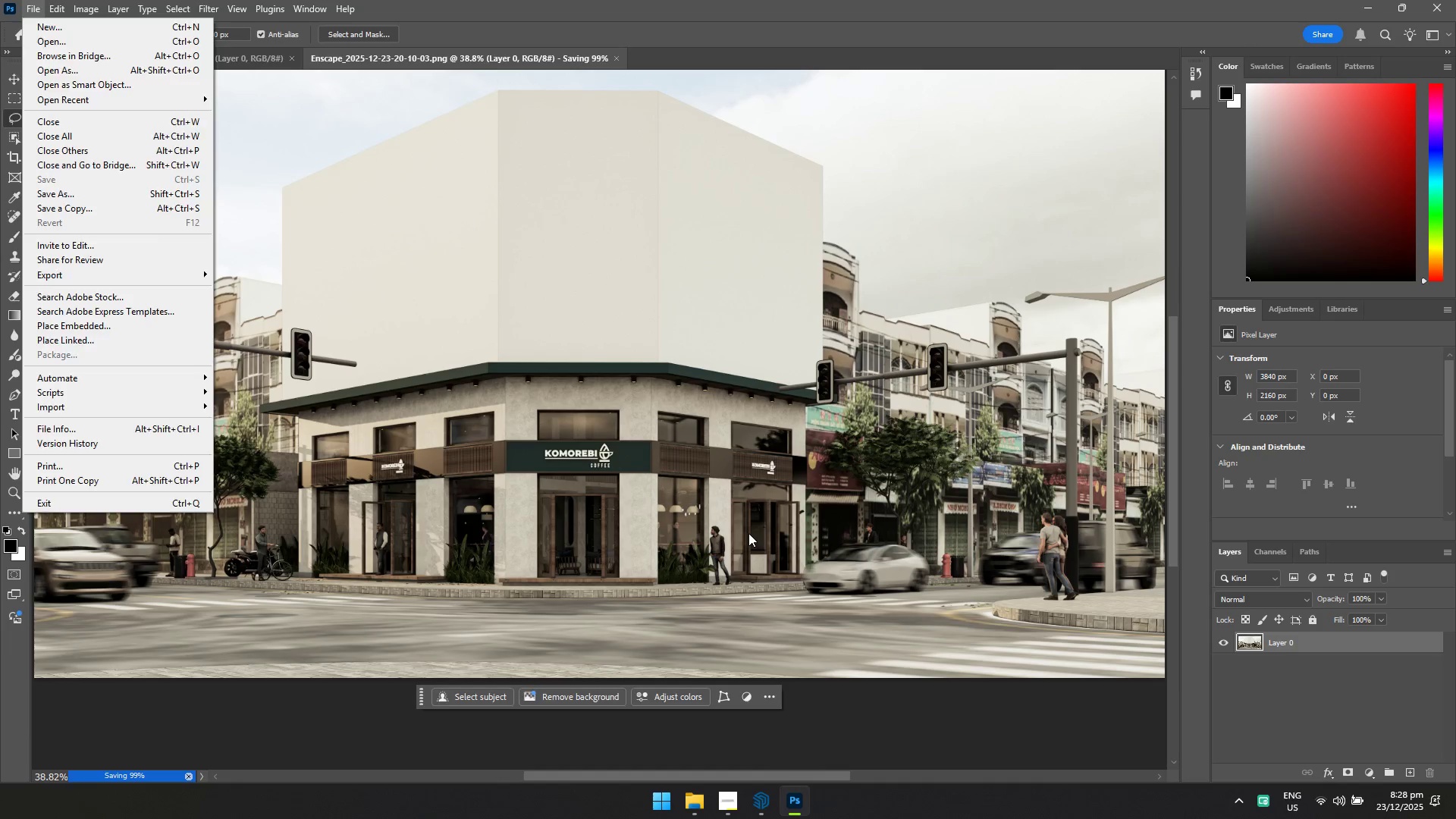 
key(Alt+Tab)
 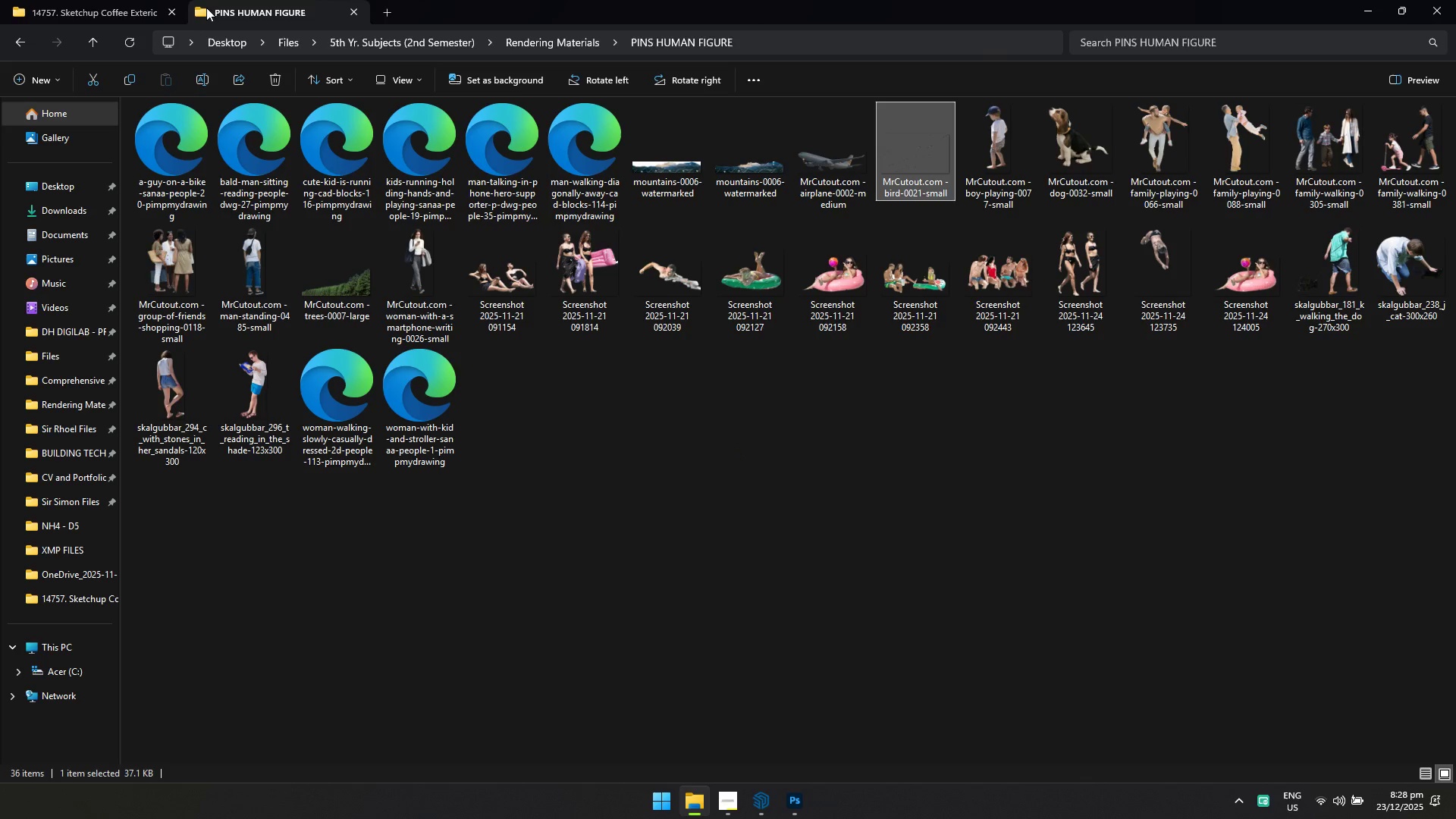 
left_click([118, 16])
 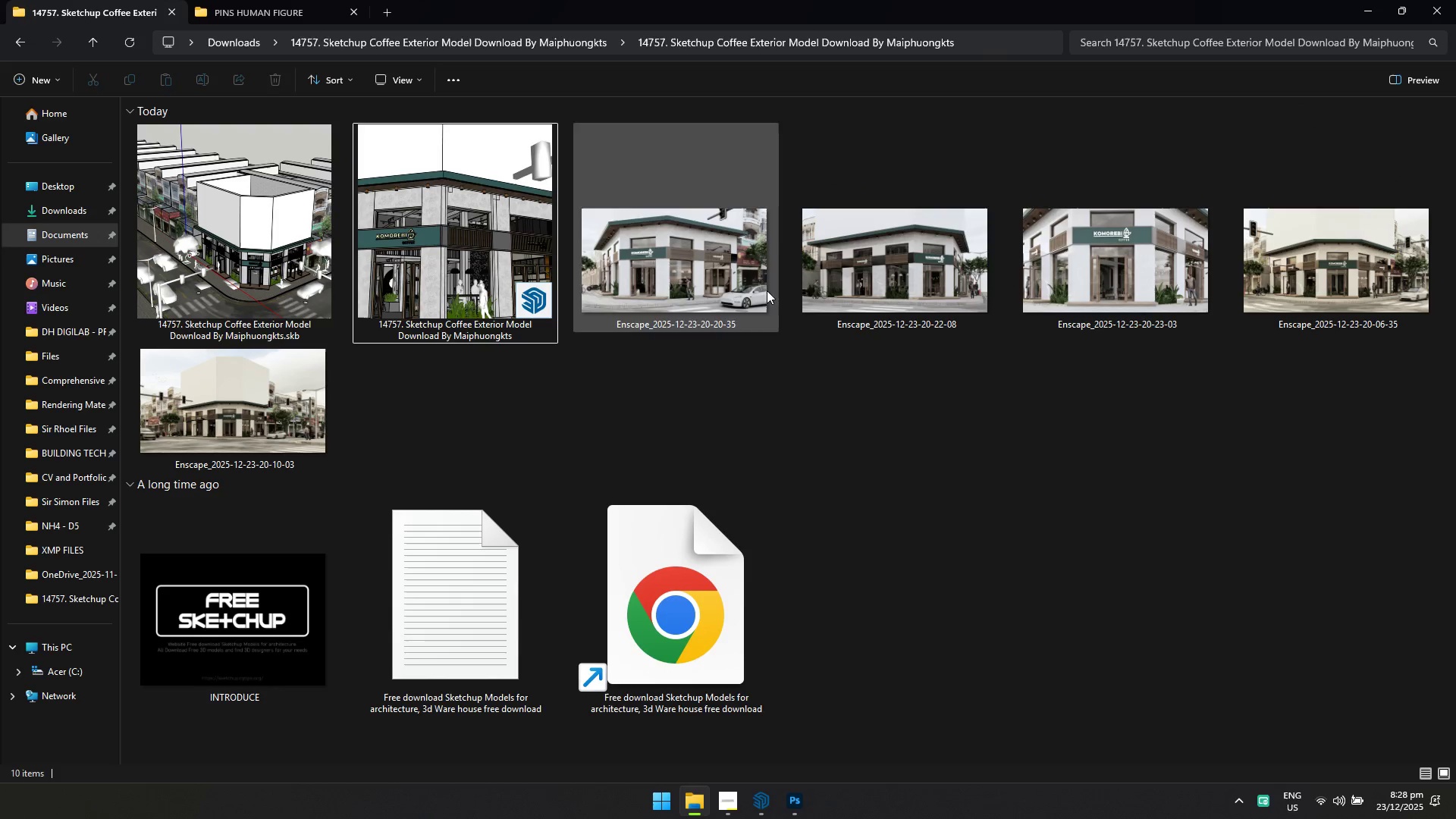 
left_click([886, 404])
 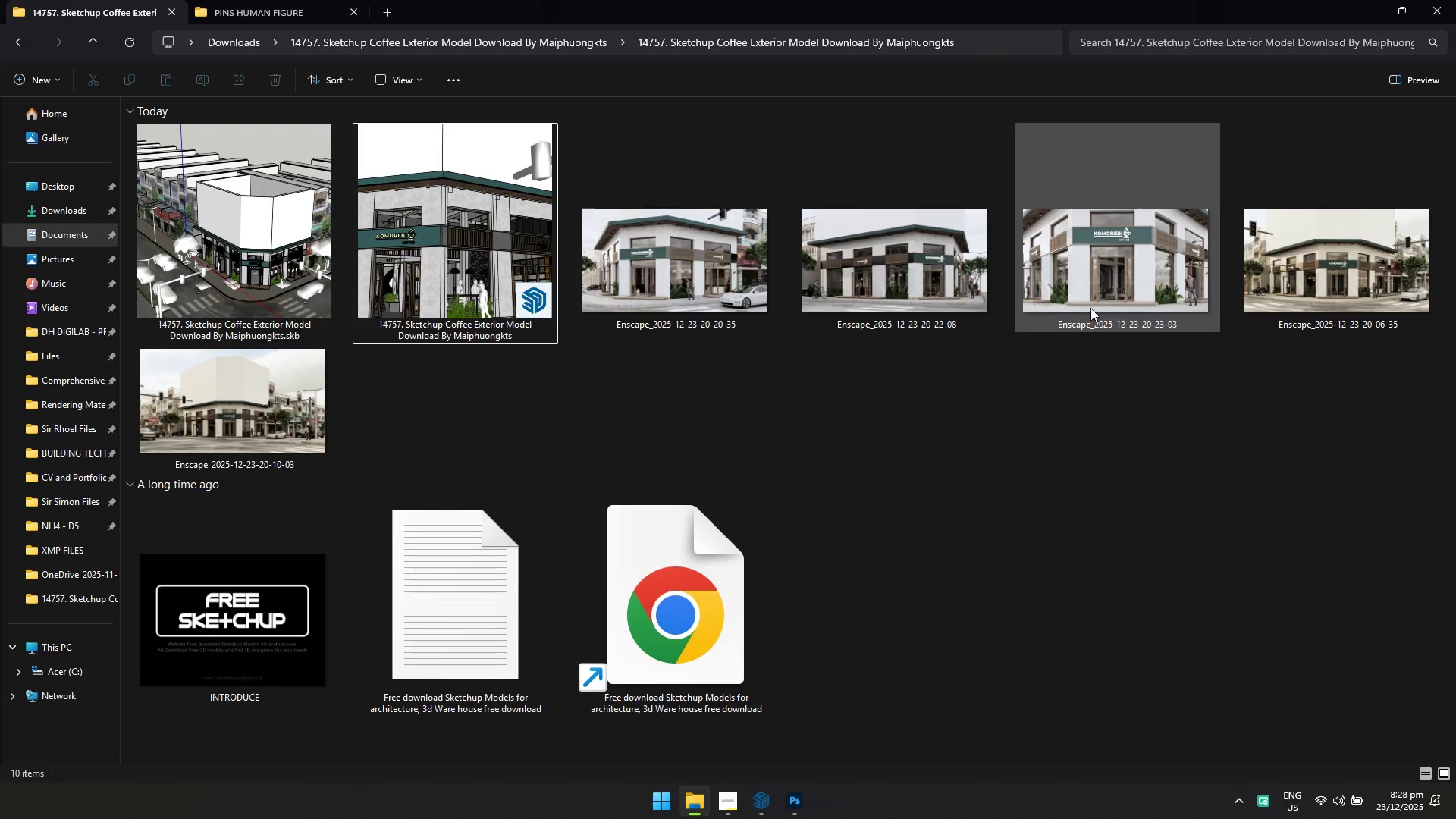 
left_click_drag(start_coordinate=[676, 298], to_coordinate=[648, 55])
 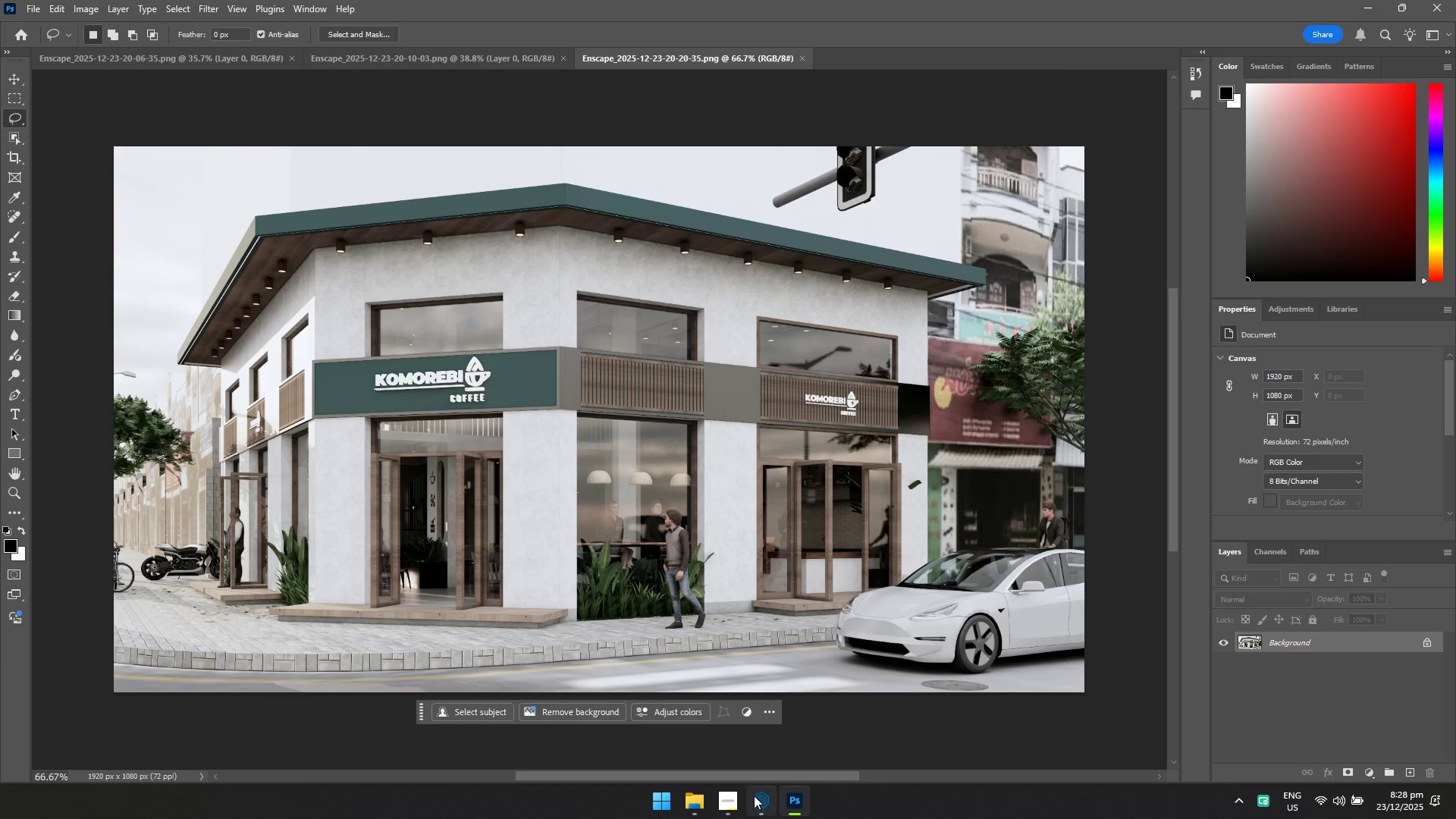 
left_click([739, 802])